 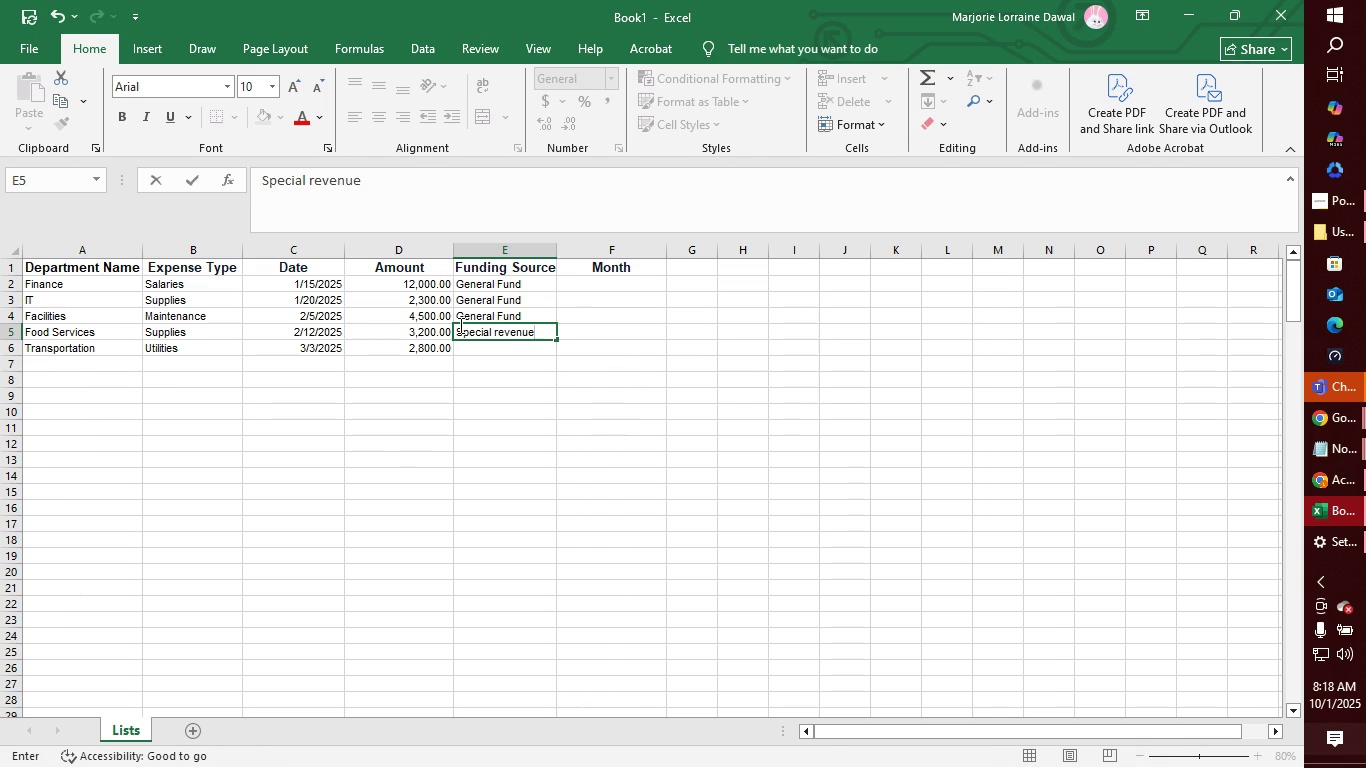 
key(ArrowLeft)
 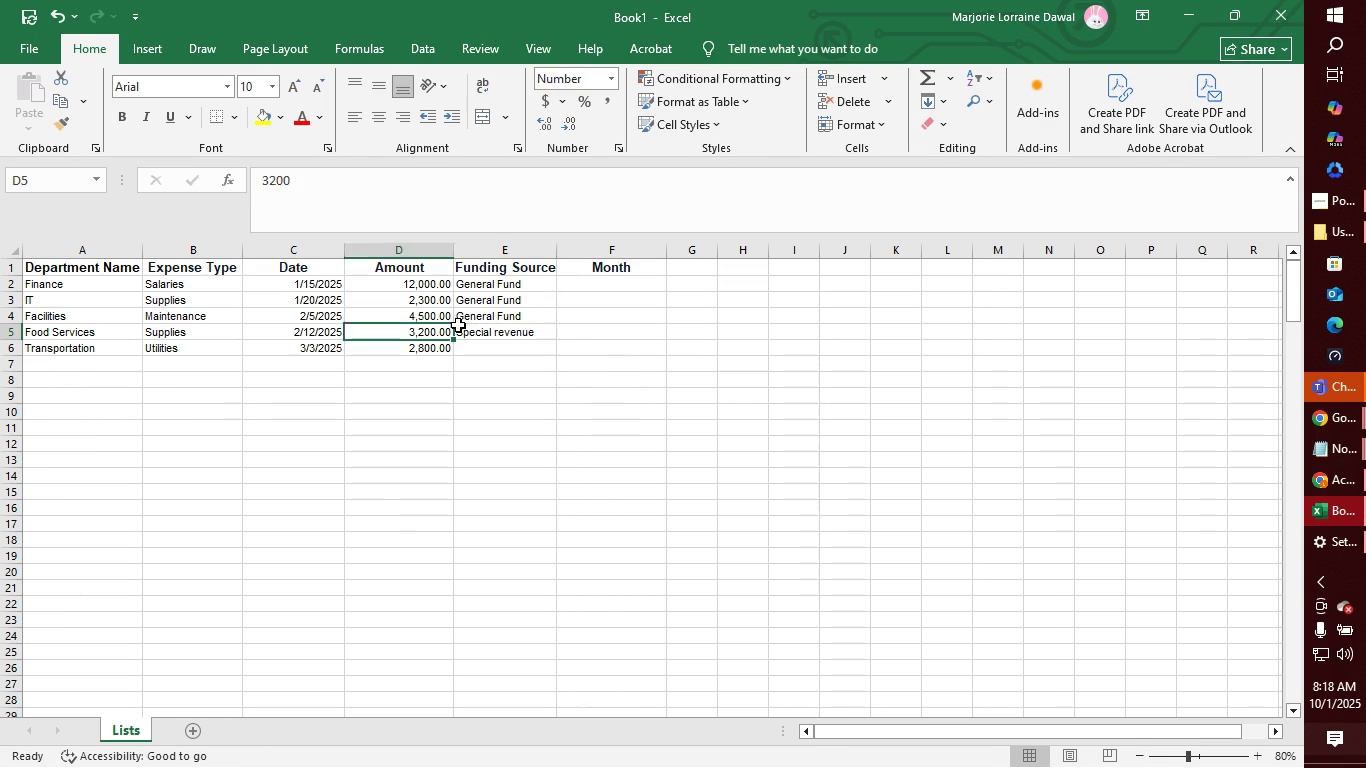 
key(ArrowLeft)
 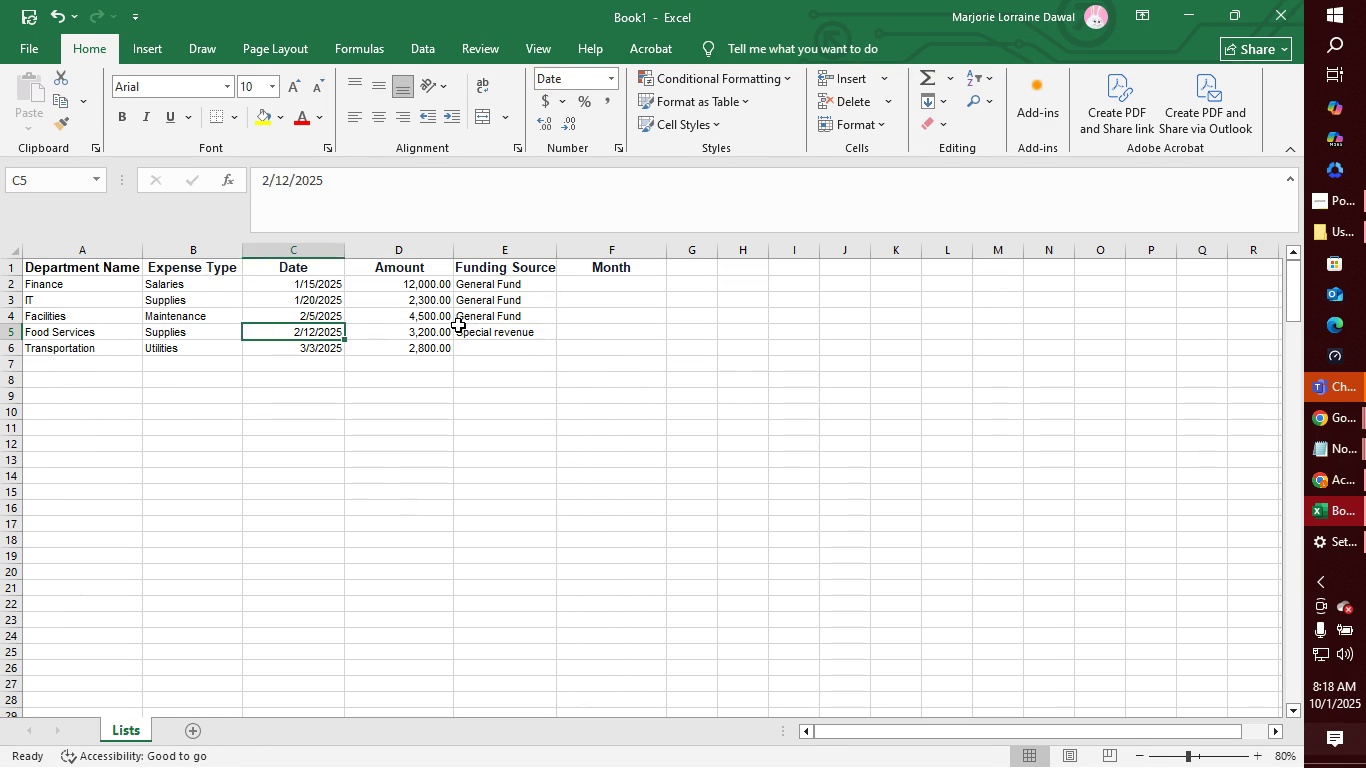 
key(ArrowLeft)
 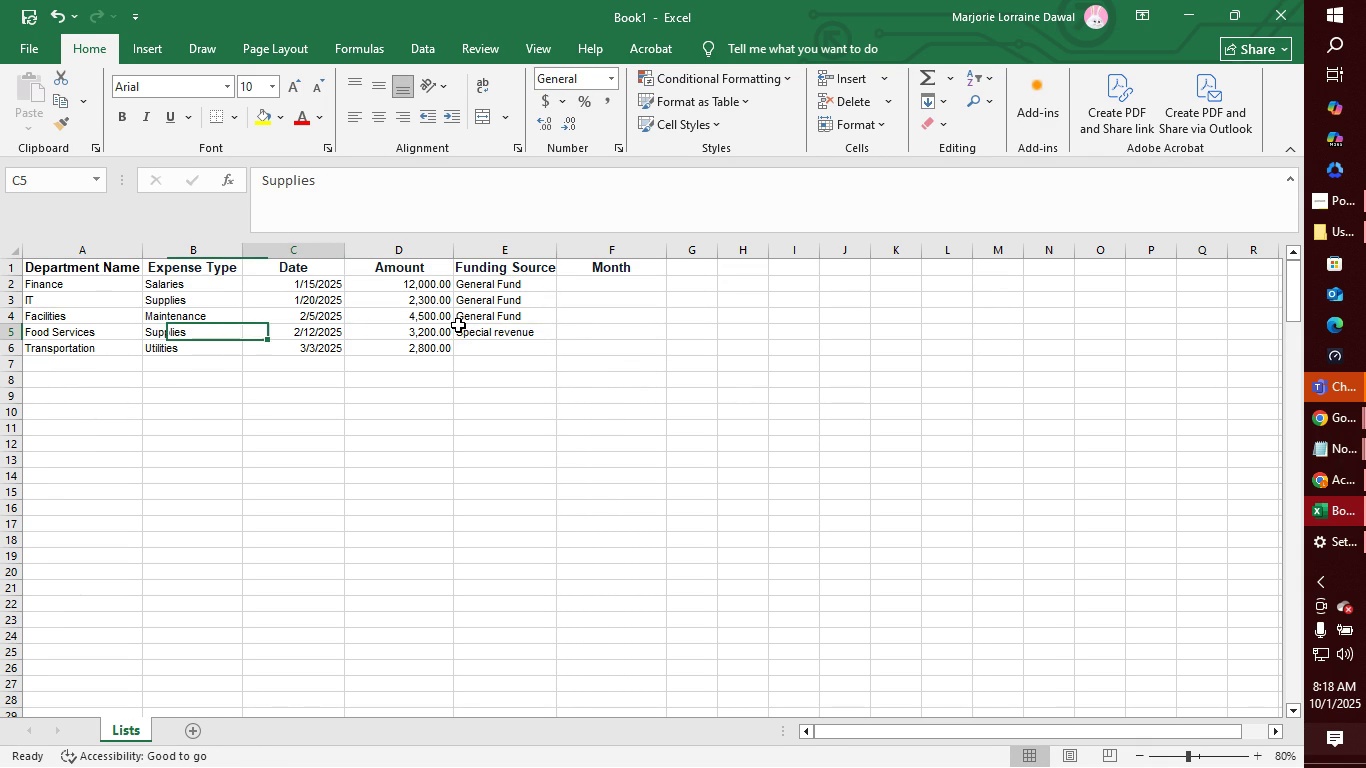 
key(ArrowRight)
 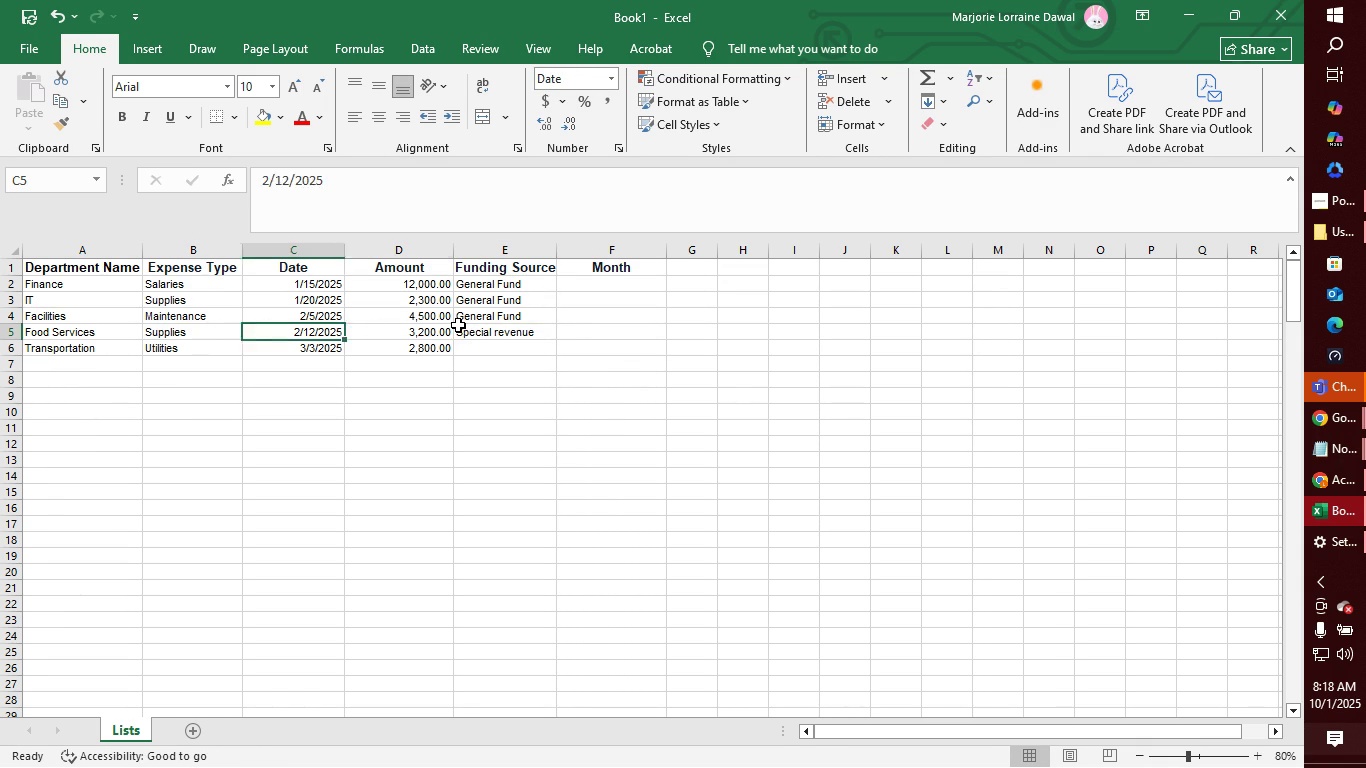 
key(ArrowRight)
 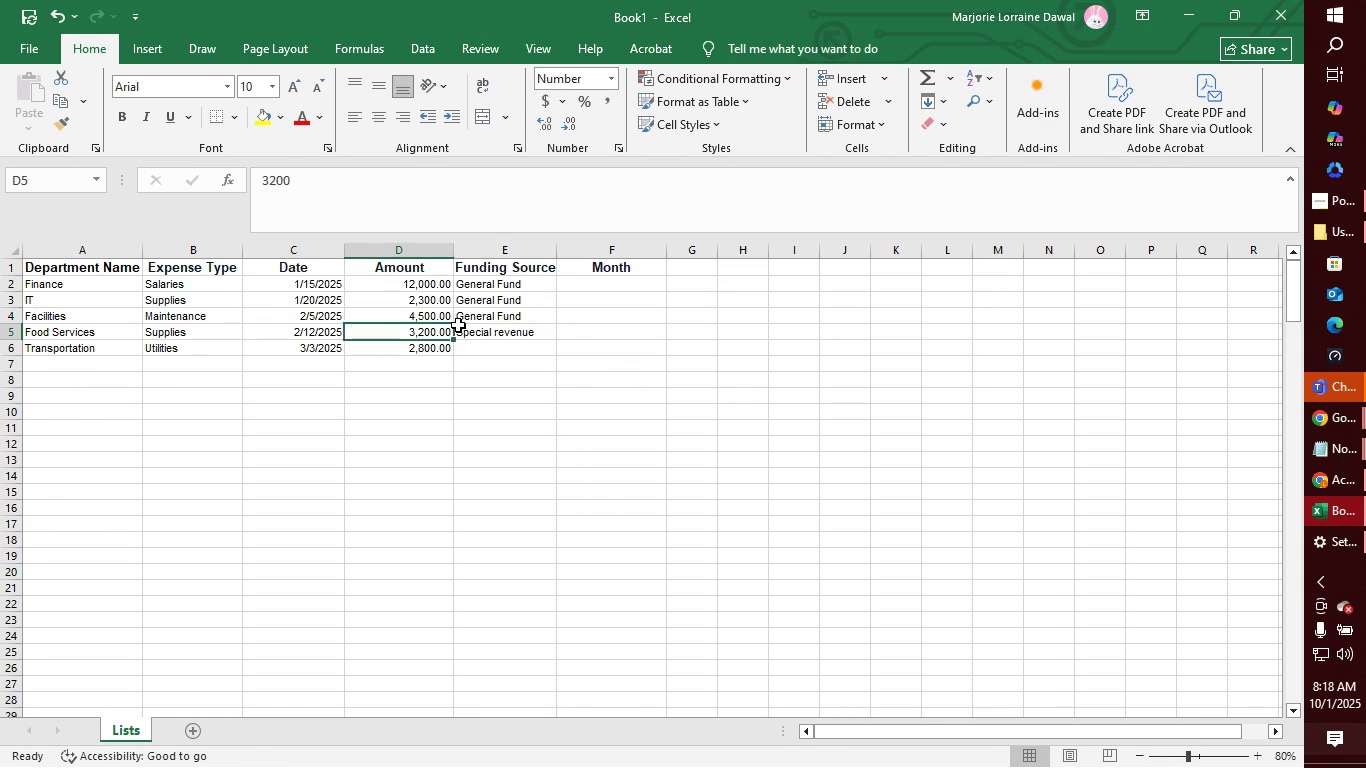 
key(ArrowRight)
 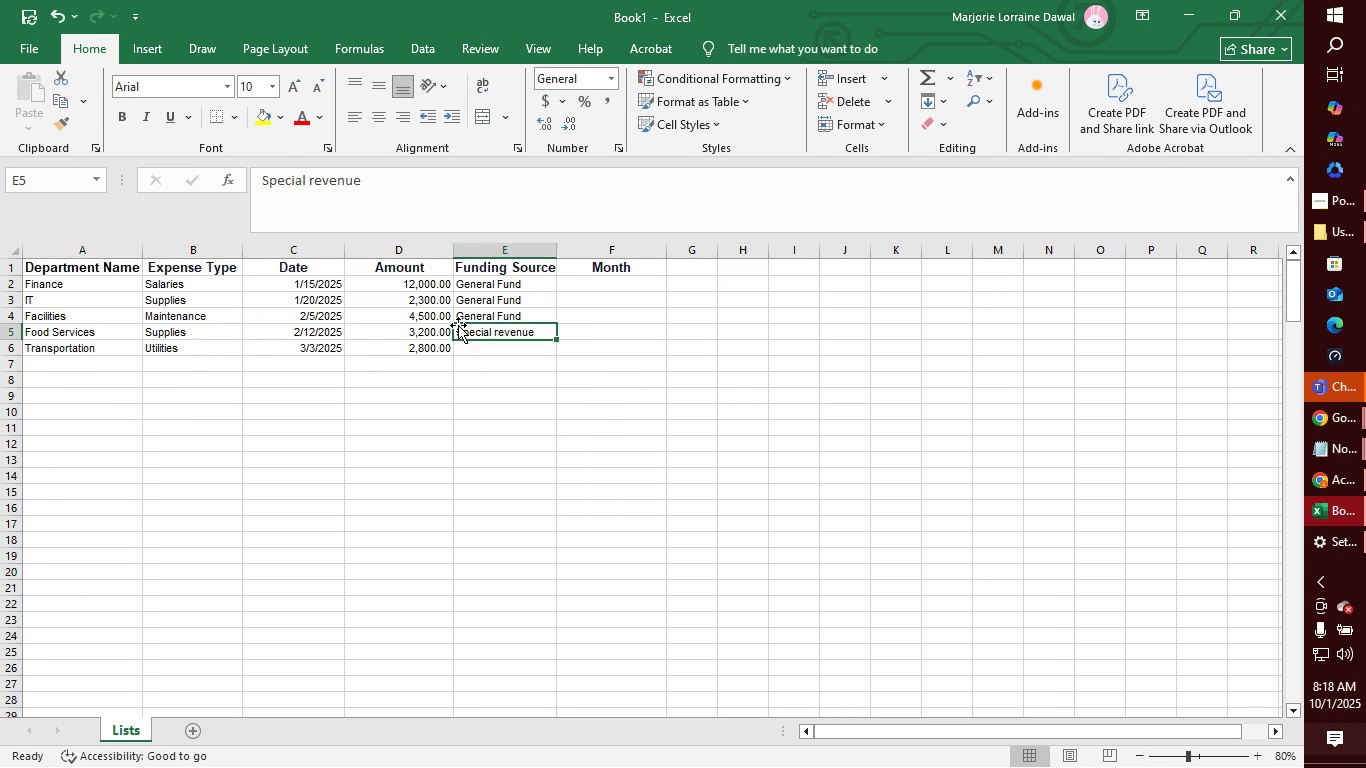 
key(ArrowRight)
 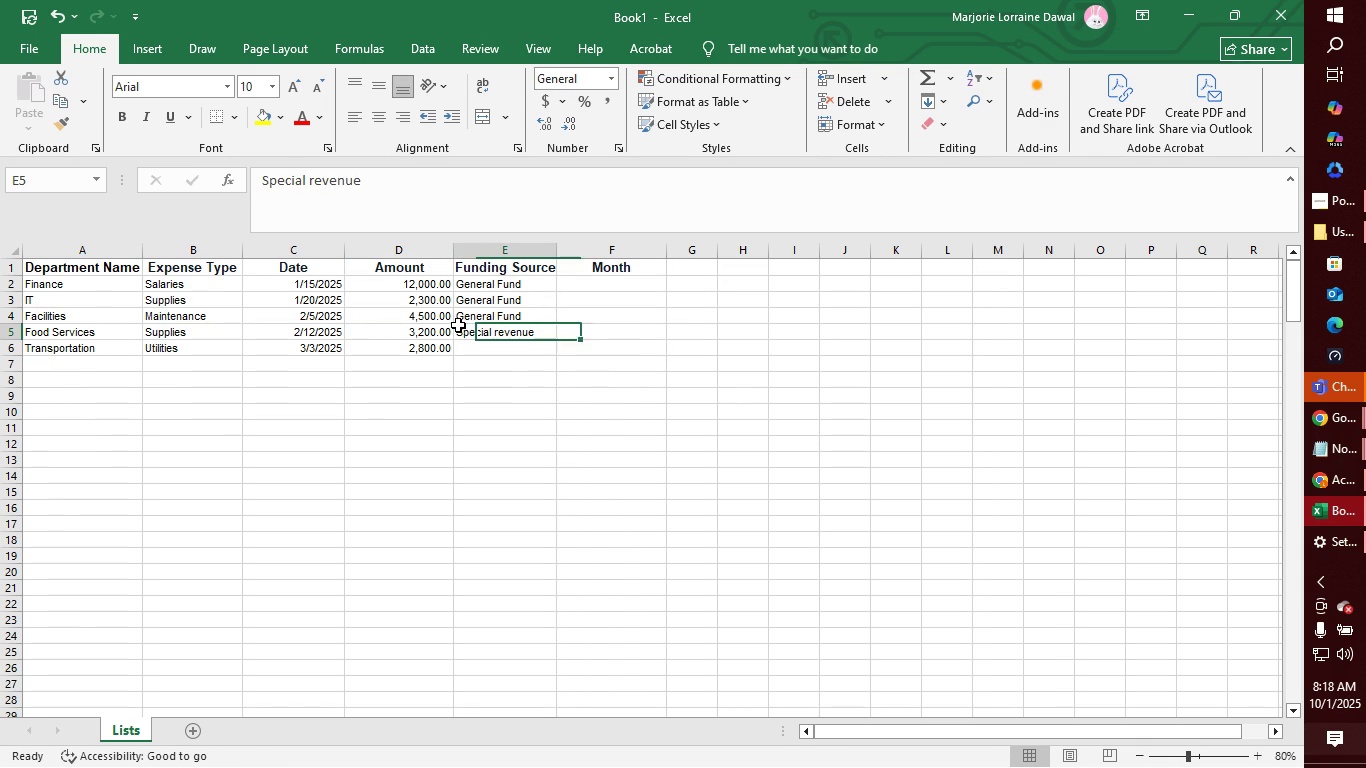 
key(ArrowLeft)
 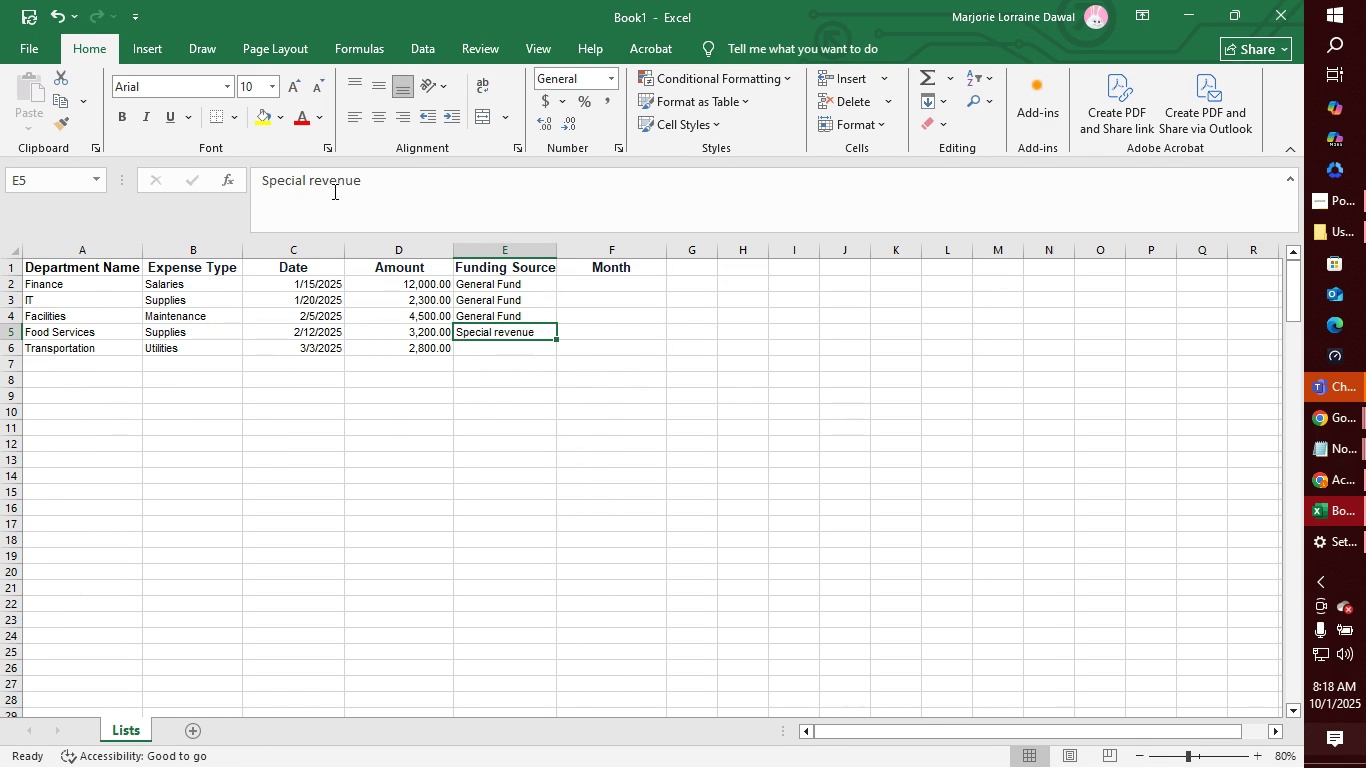 
left_click([317, 184])
 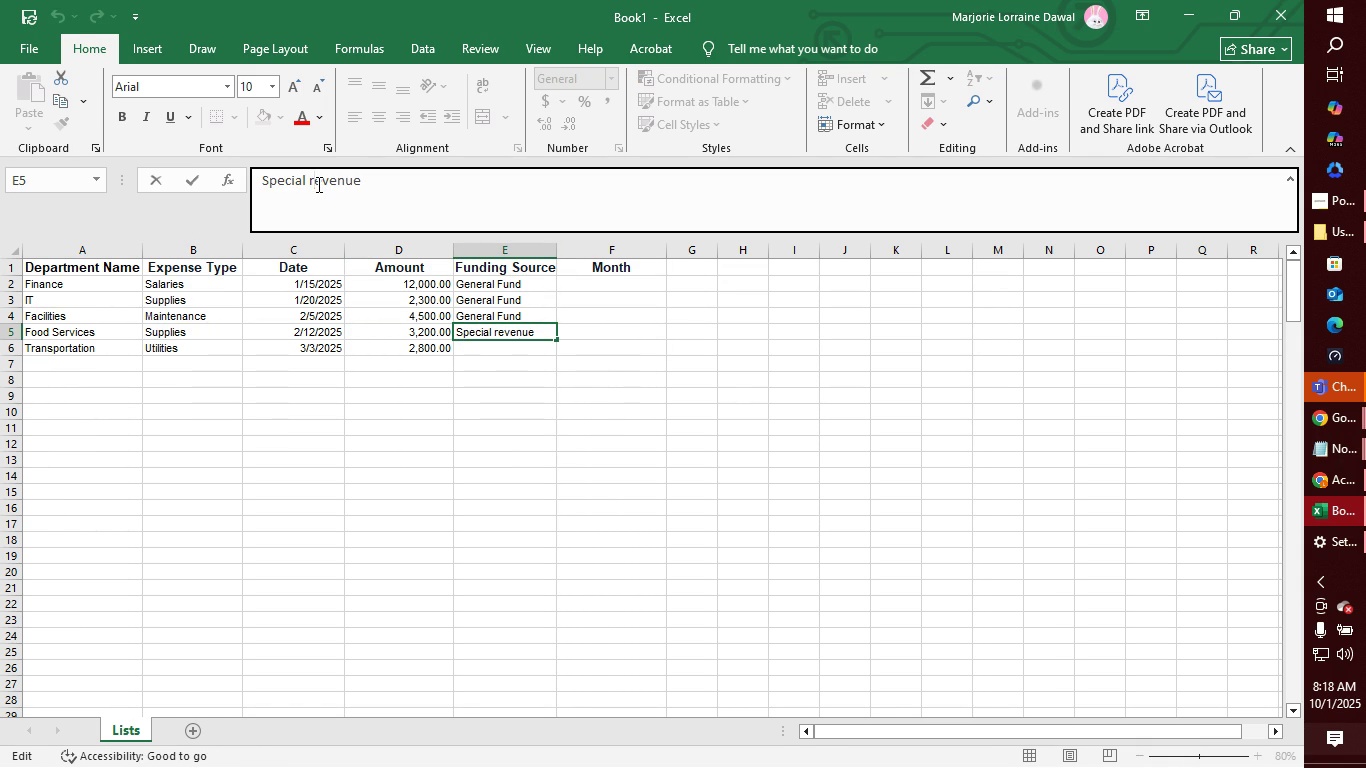 
key(Backspace)
 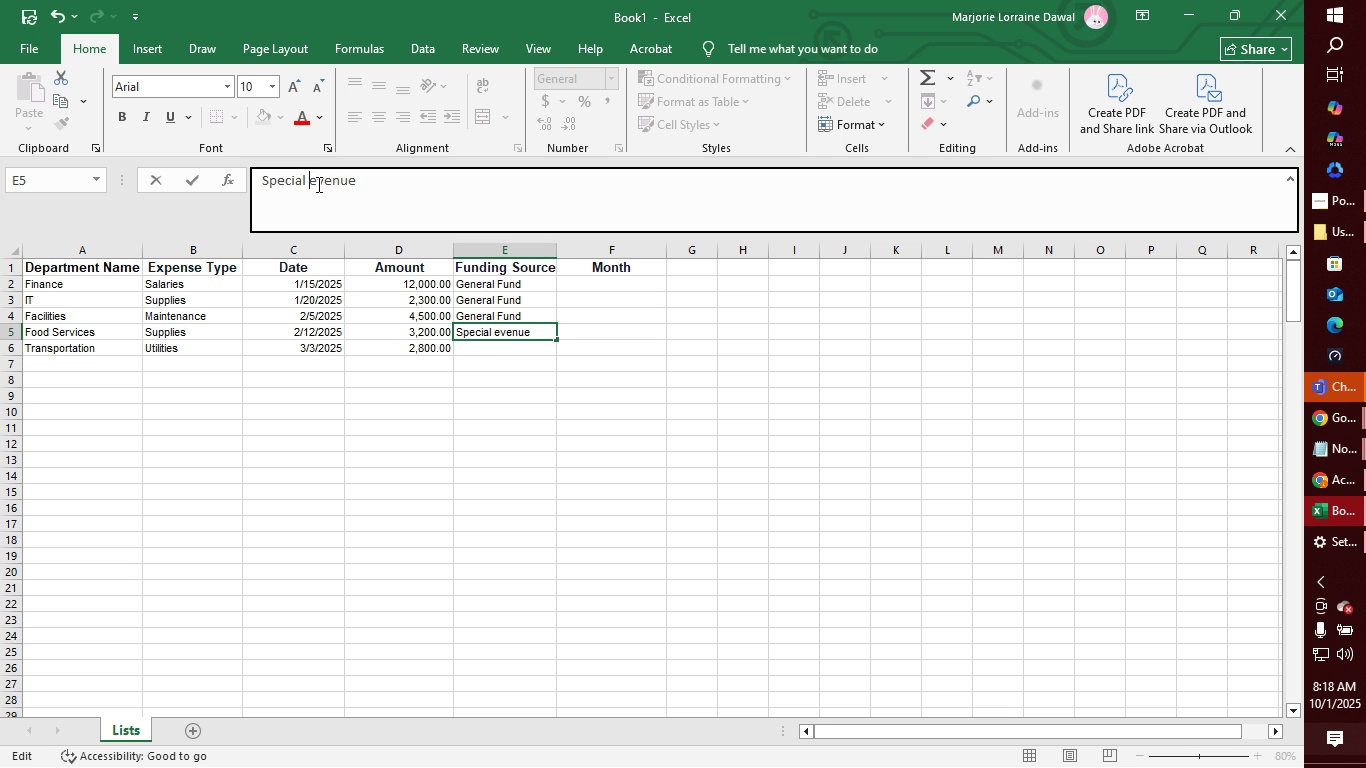 
key(Shift+ShiftLeft)